 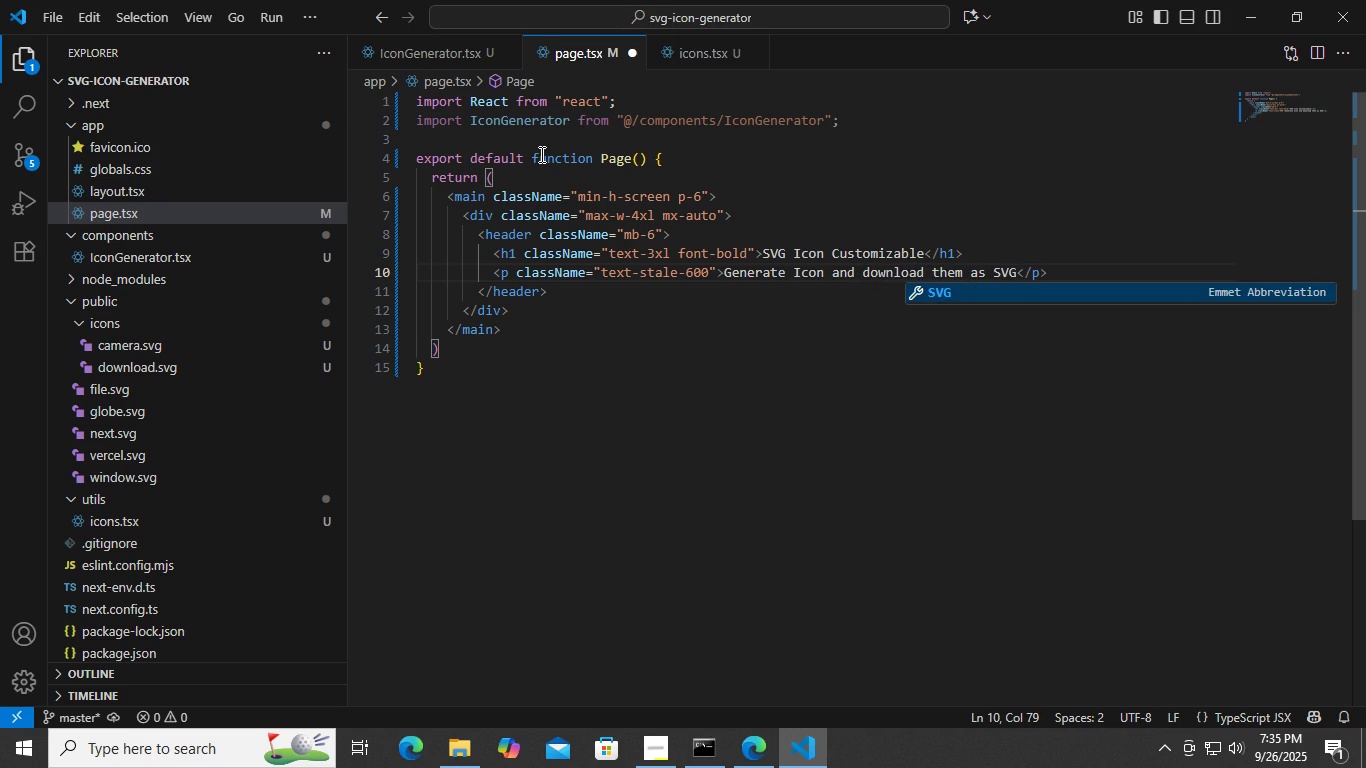 
key(Control+S)
 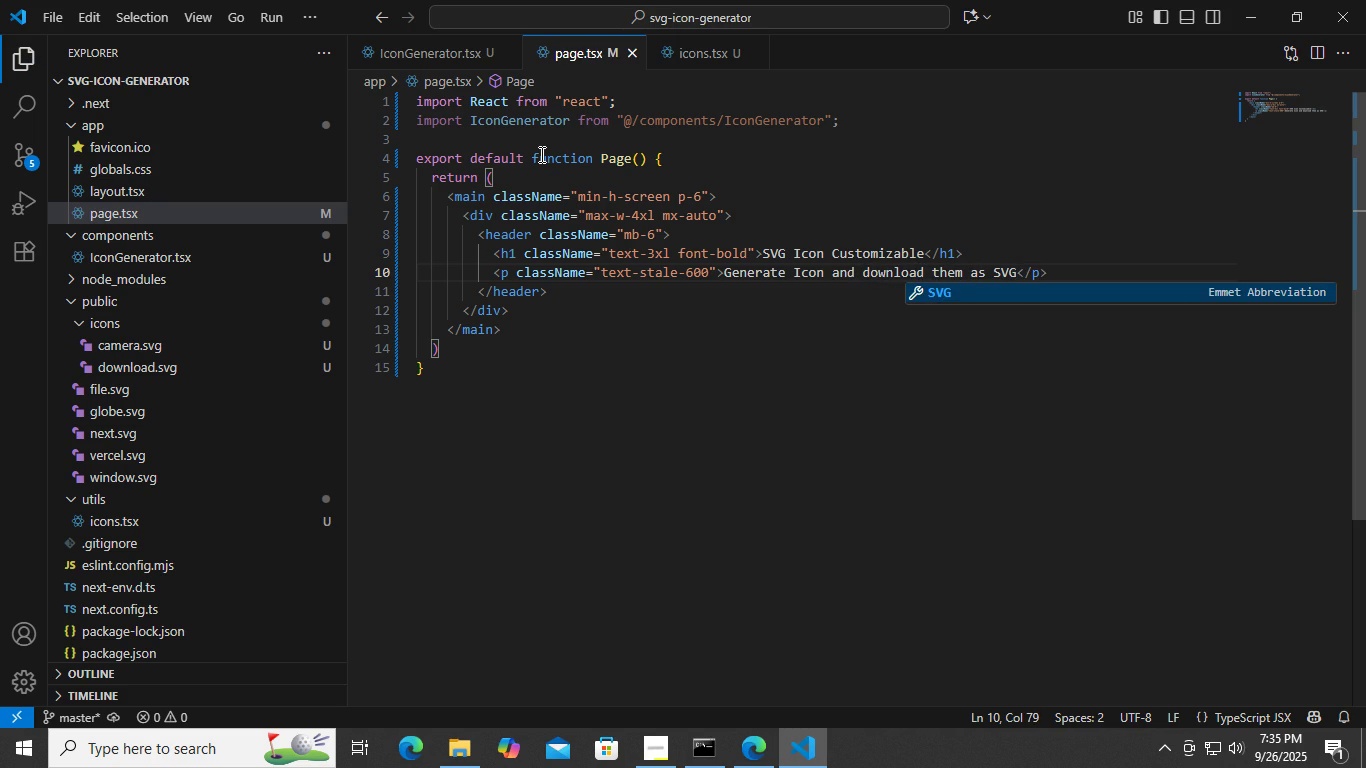 
key(Control+ArrowRight)
 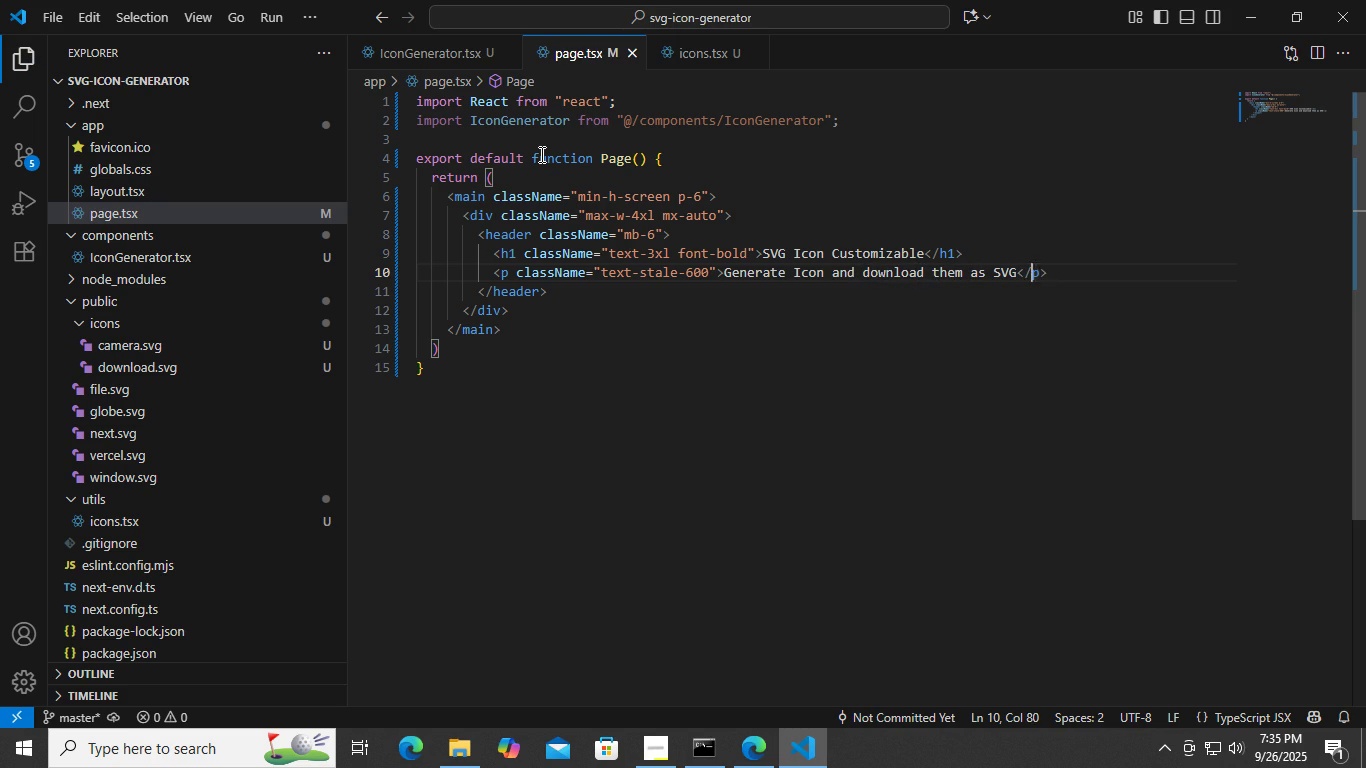 
key(Control+ArrowRight)
 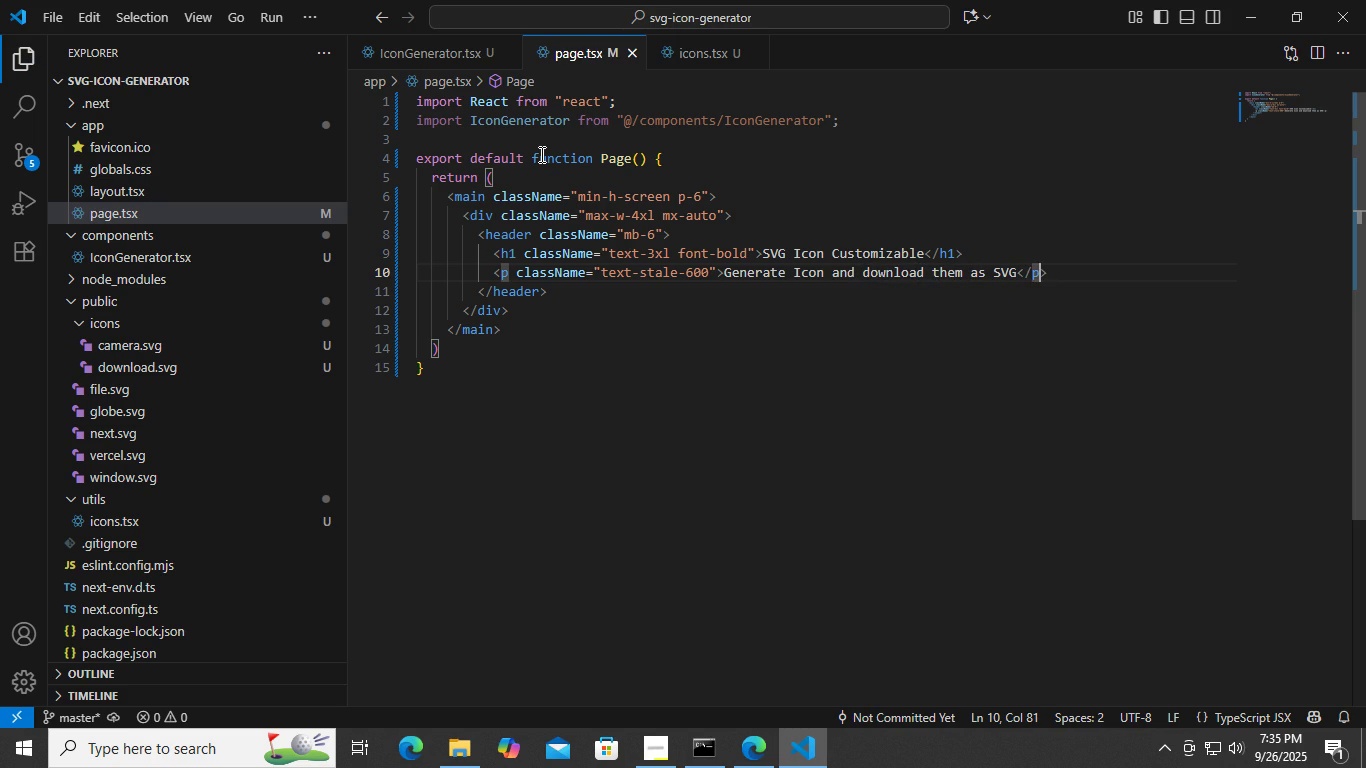 
key(Control+ArrowRight)
 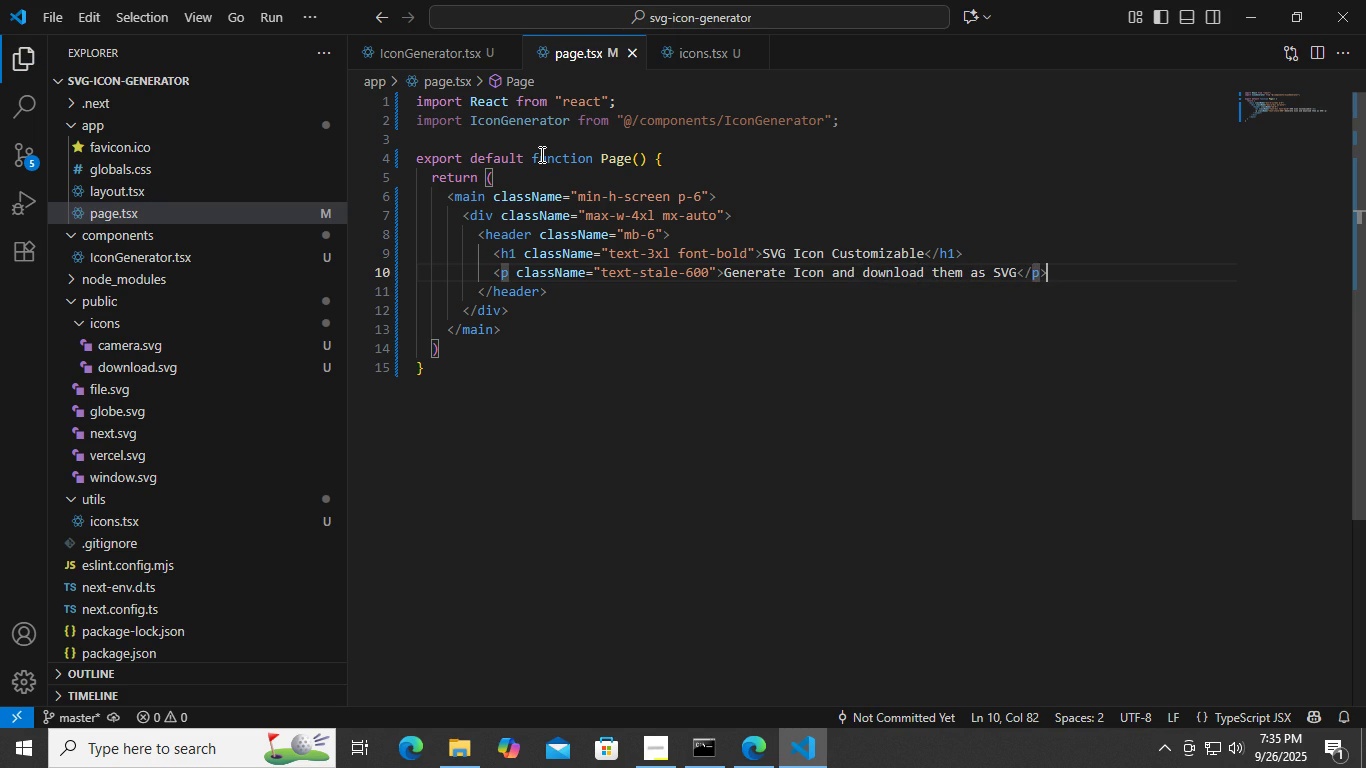 
key(ArrowRight)
 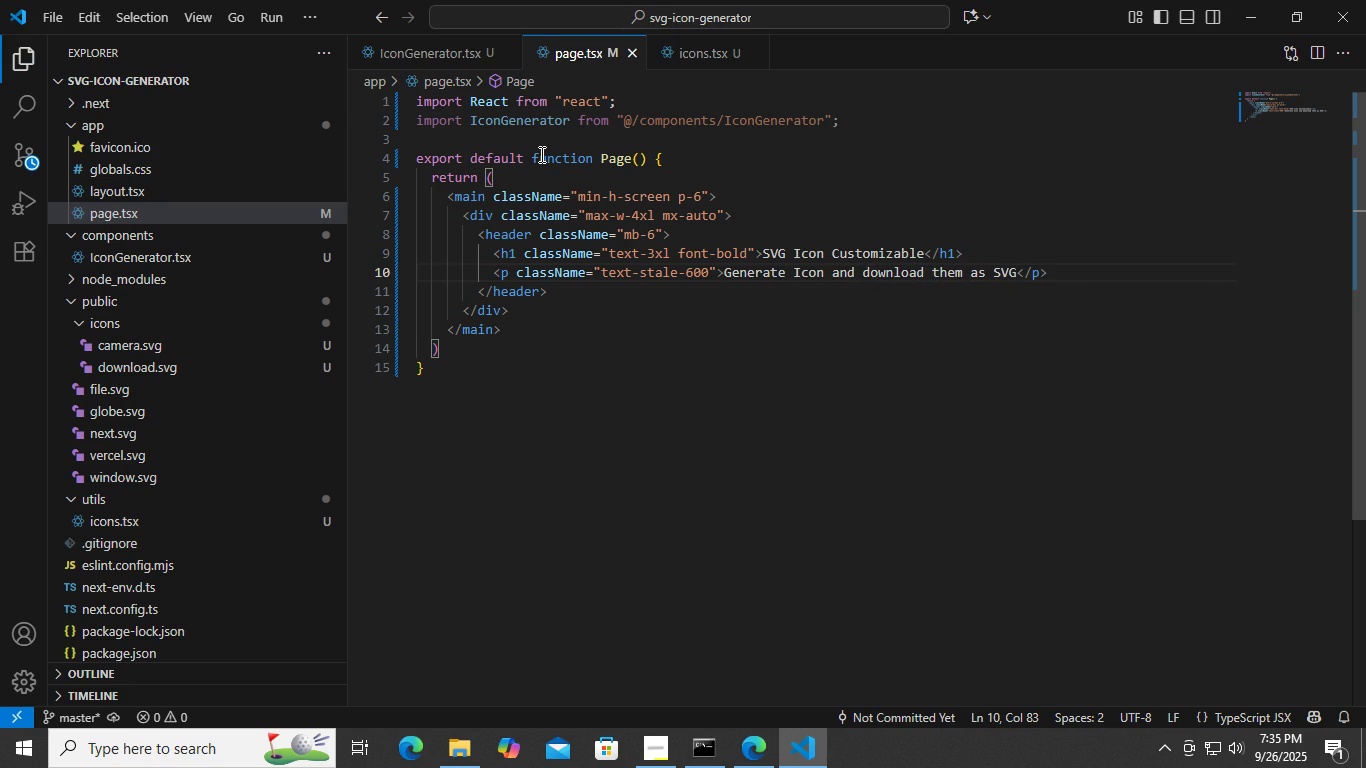 
key(Enter)
 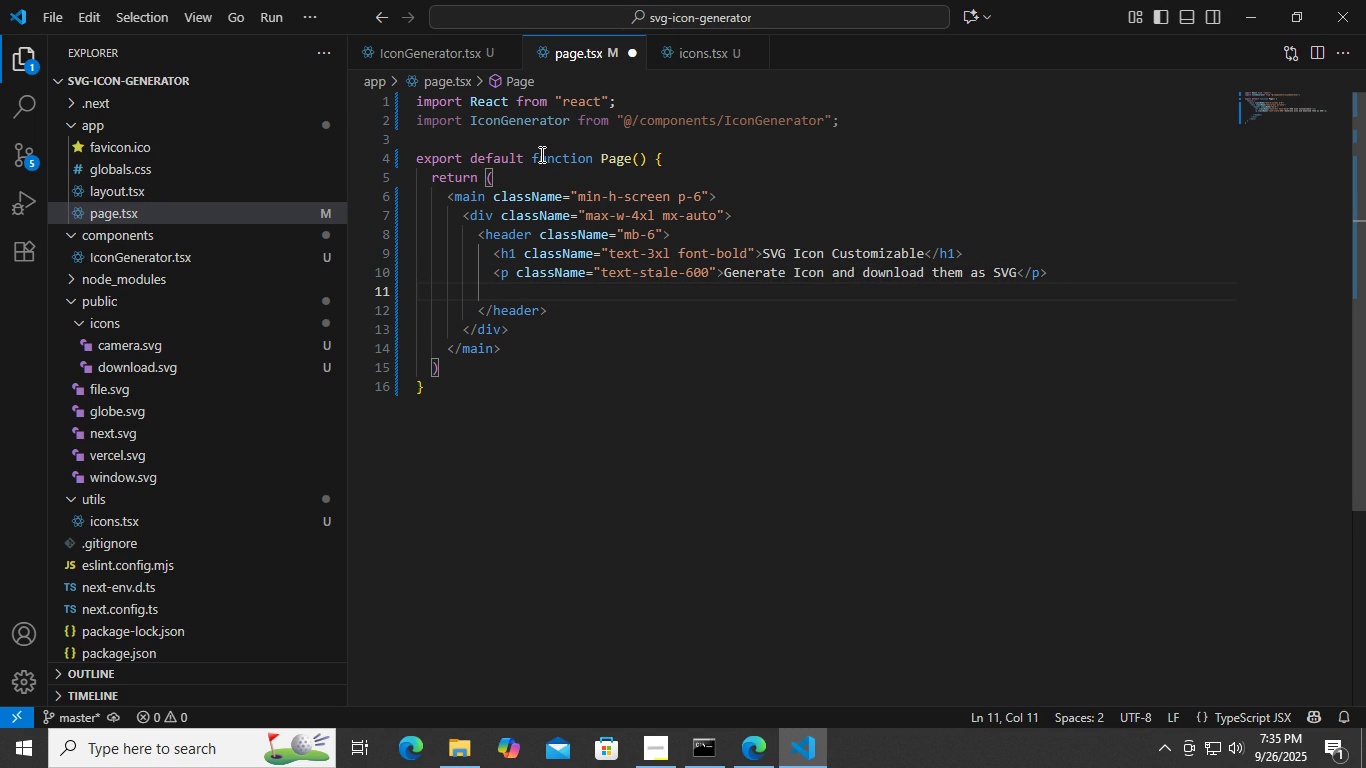 
key(Backspace)
 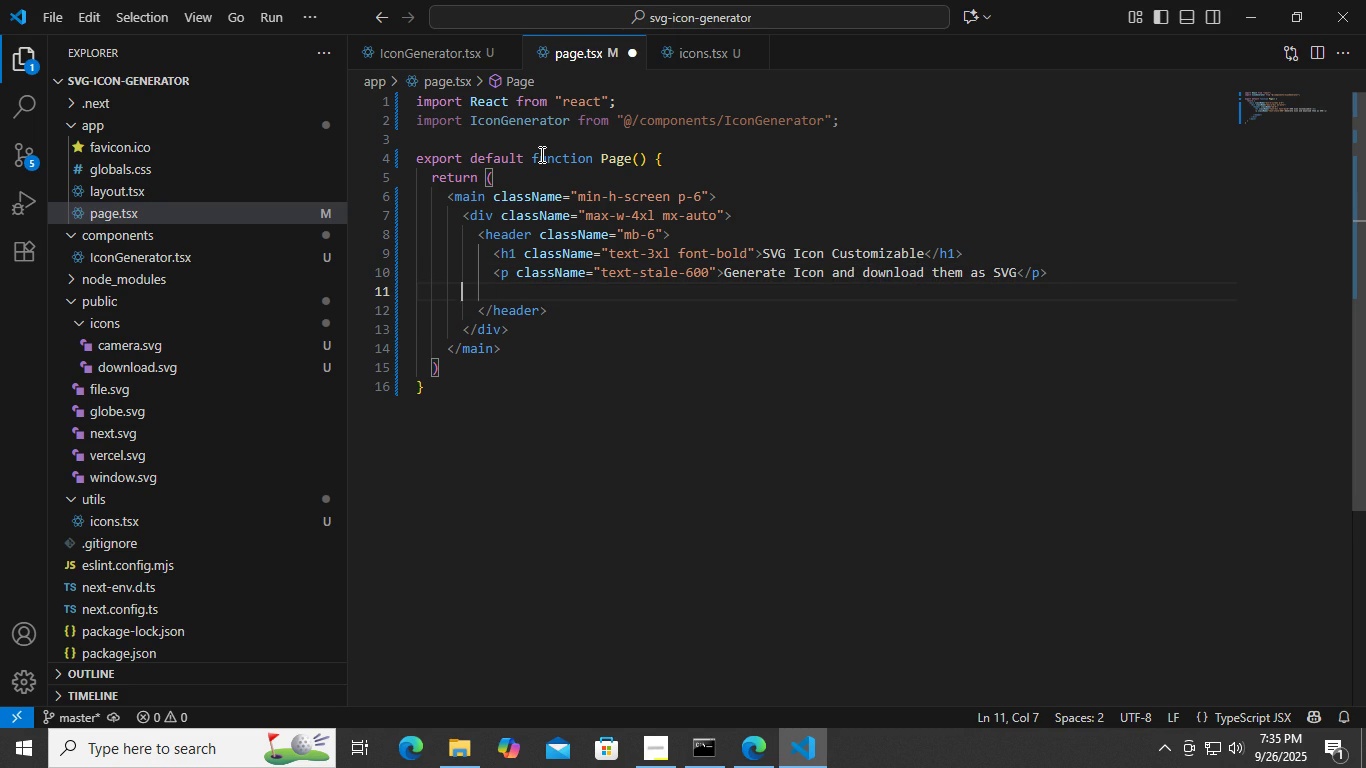 
key(Backspace)
 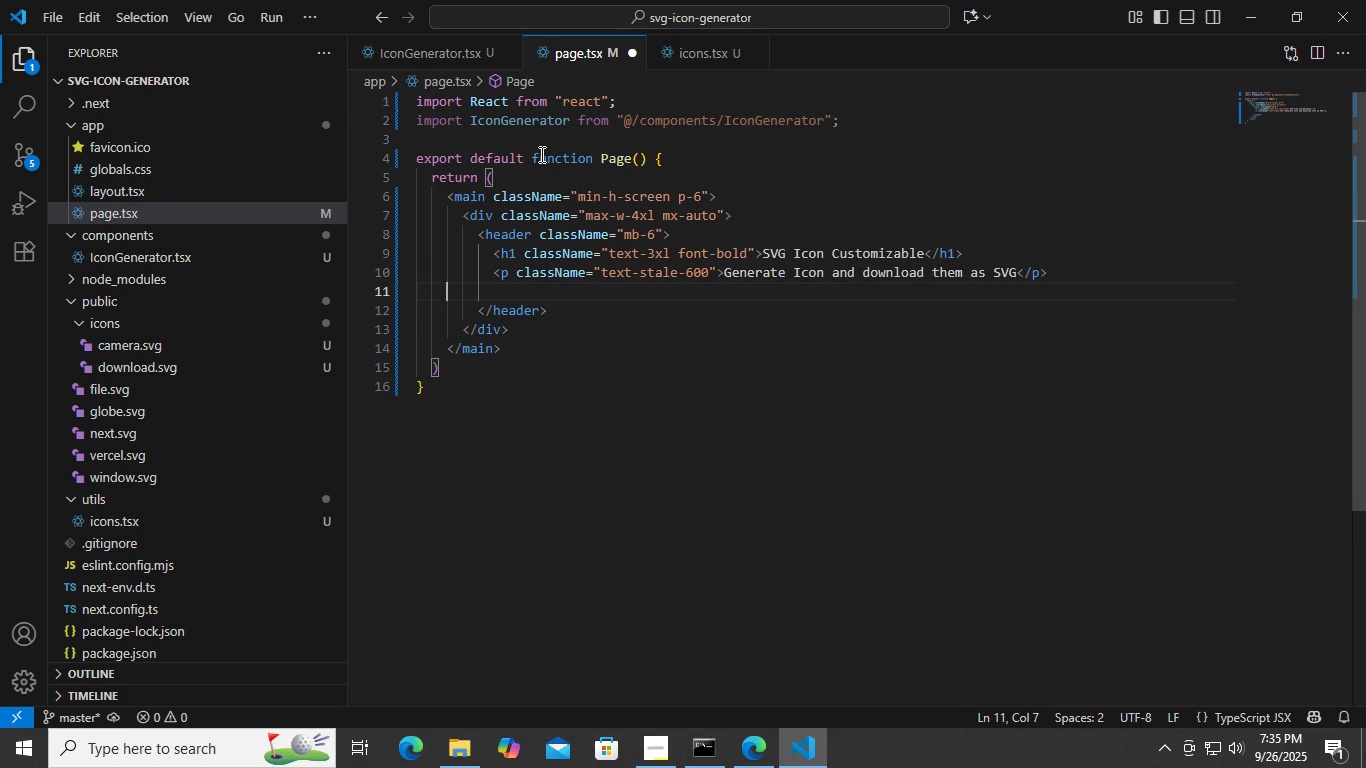 
key(Backspace)
 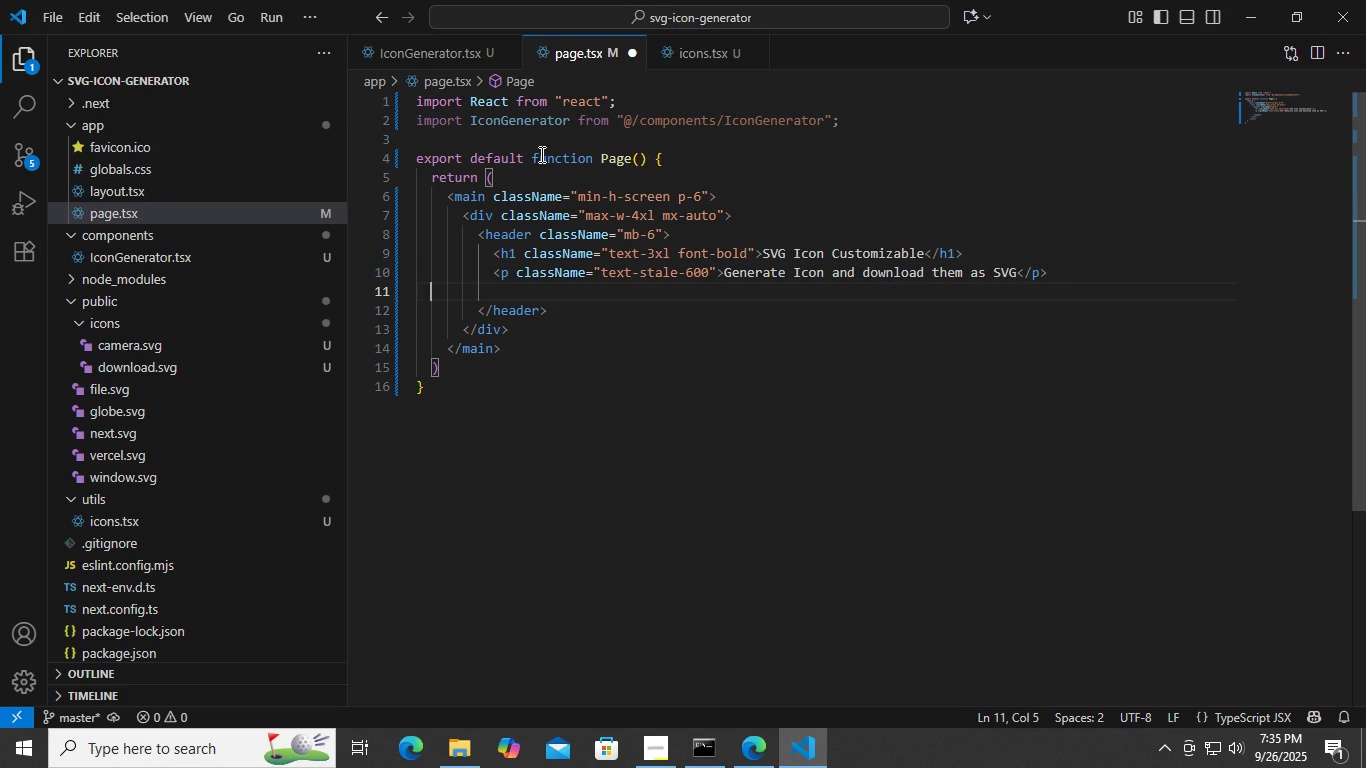 
key(Backspace)
 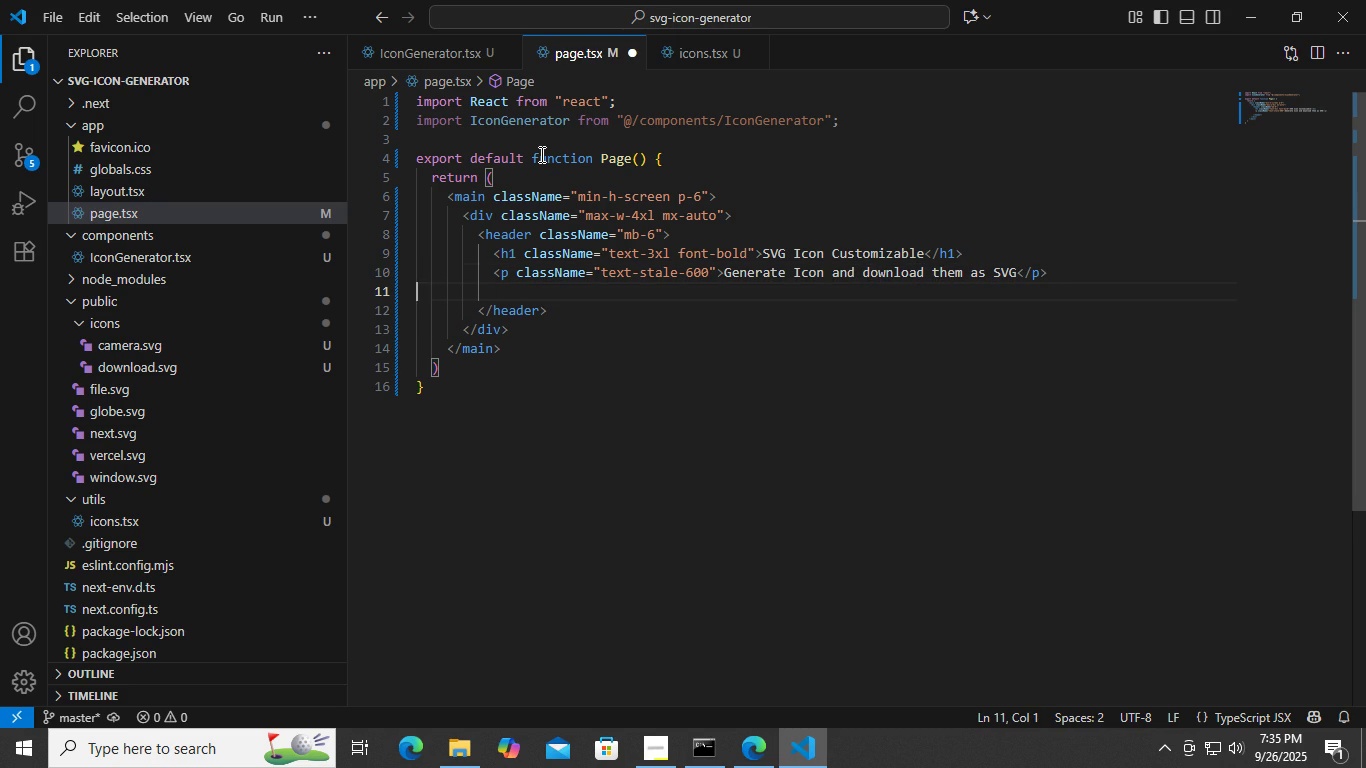 
key(Backspace)
 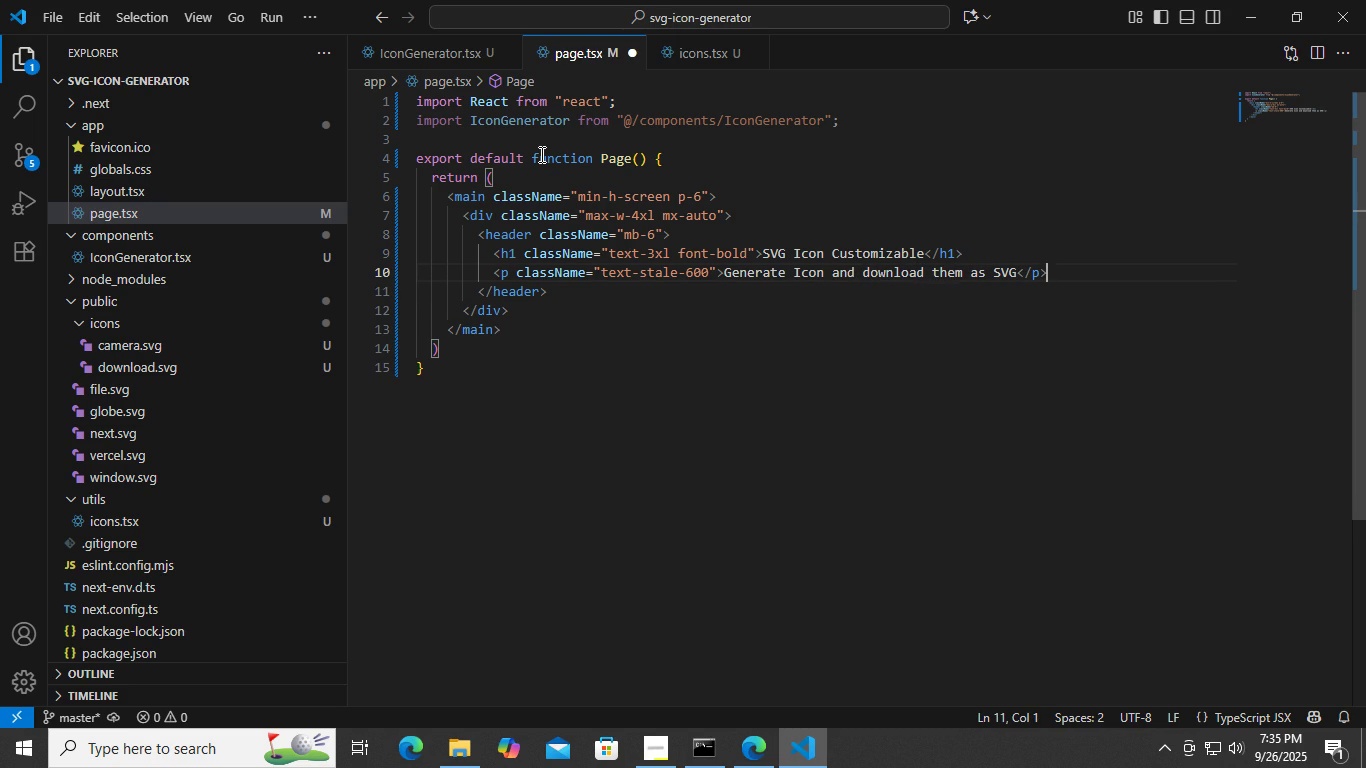 
key(Backspace)
 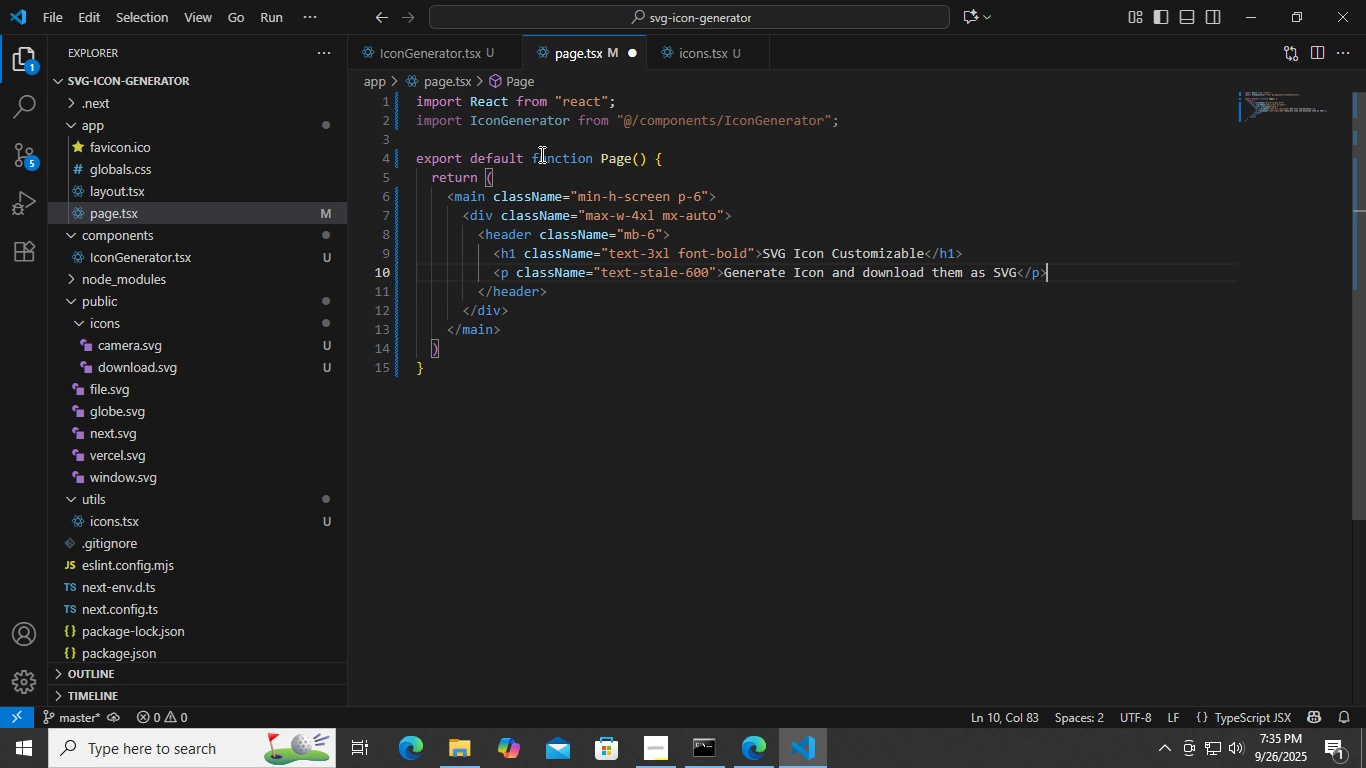 
key(ArrowDown)
 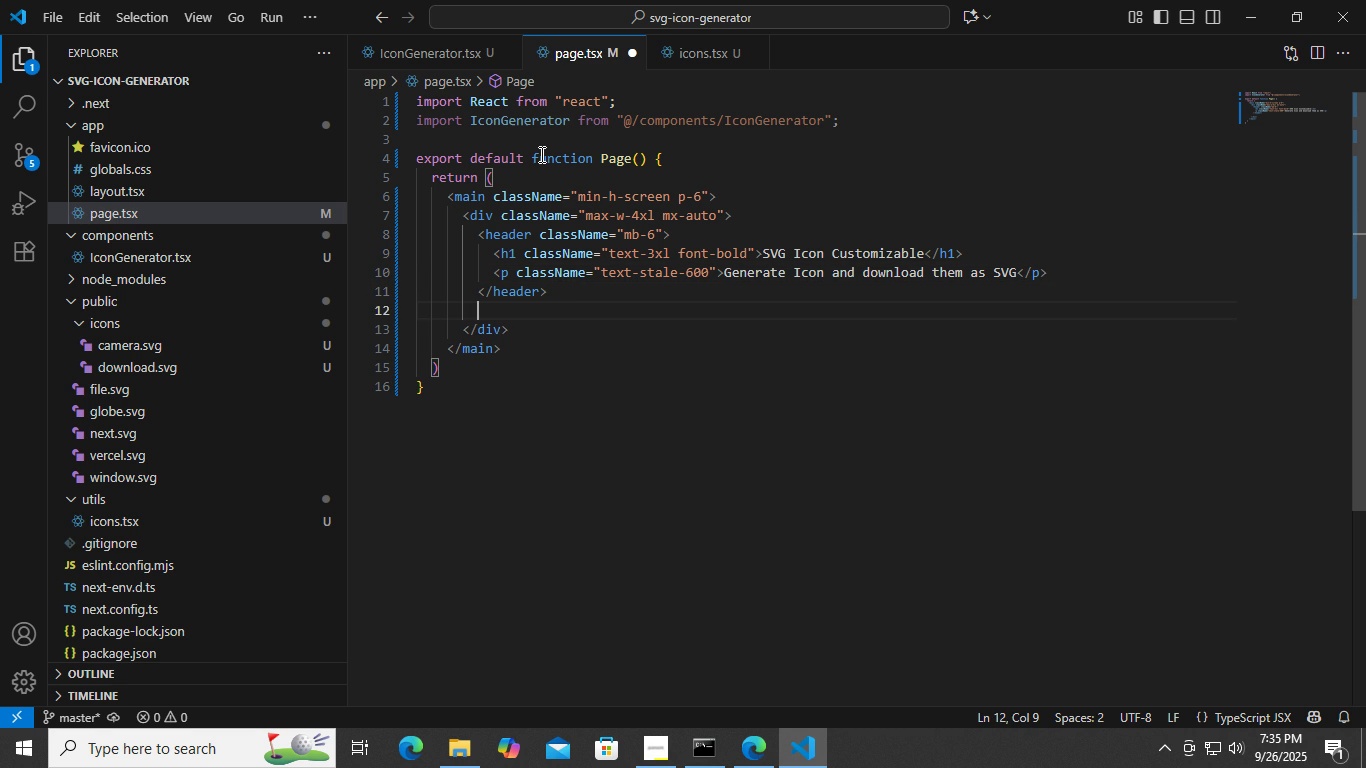 
key(Enter)